 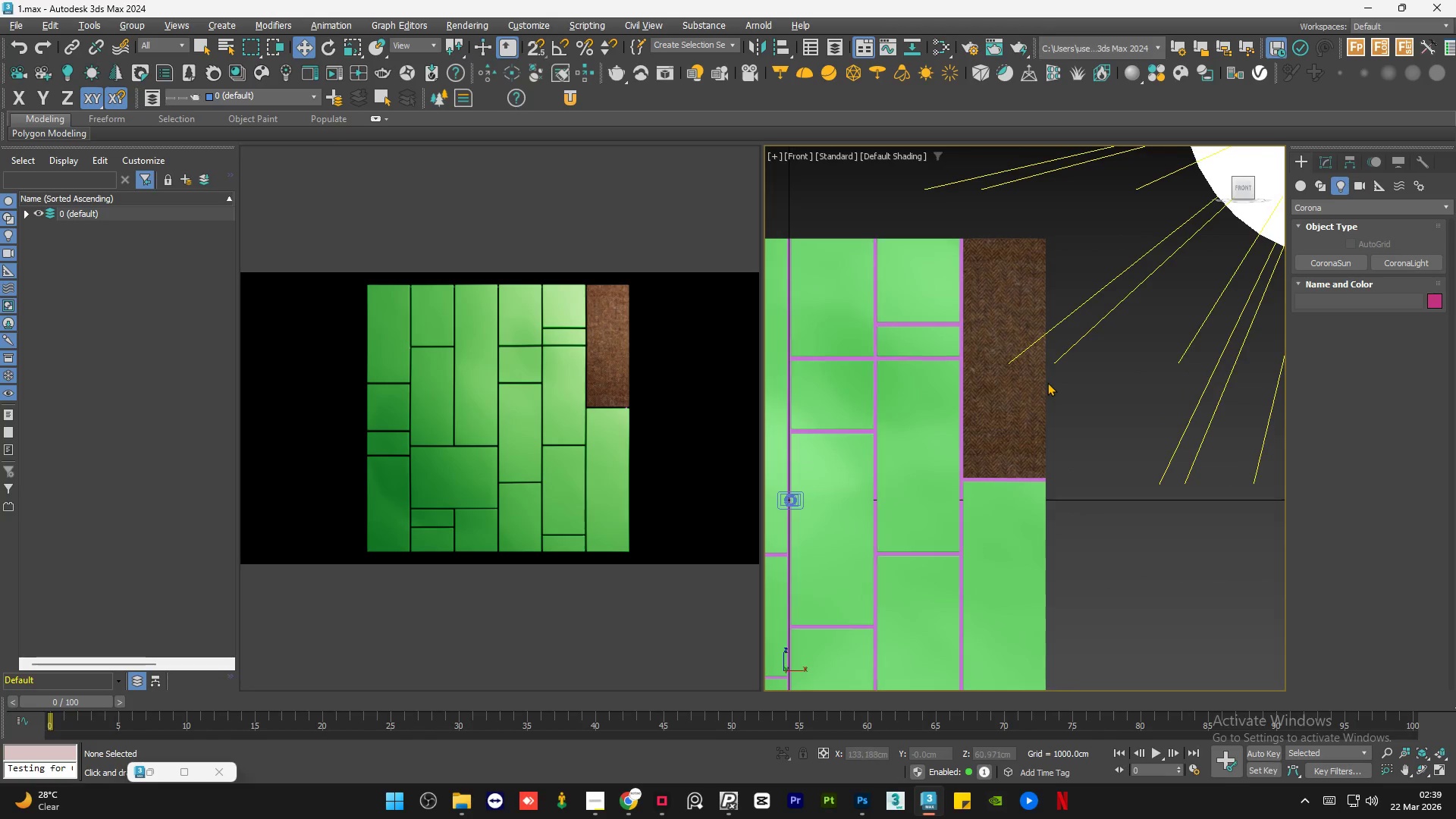 
scroll: coordinate [990, 232], scroll_direction: up, amount: 1.0
 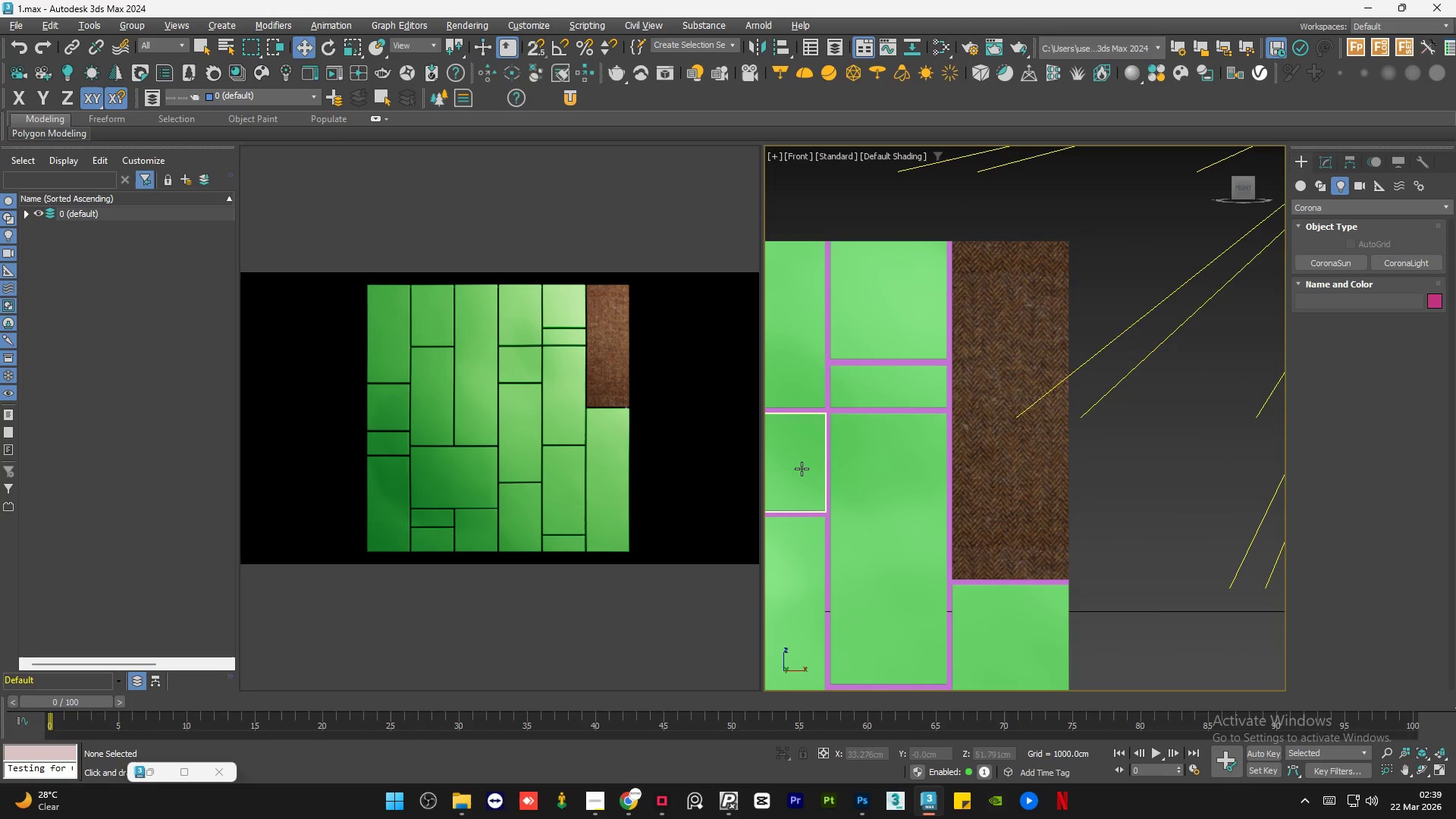 
scroll: coordinate [802, 469], scroll_direction: down, amount: 1.0
 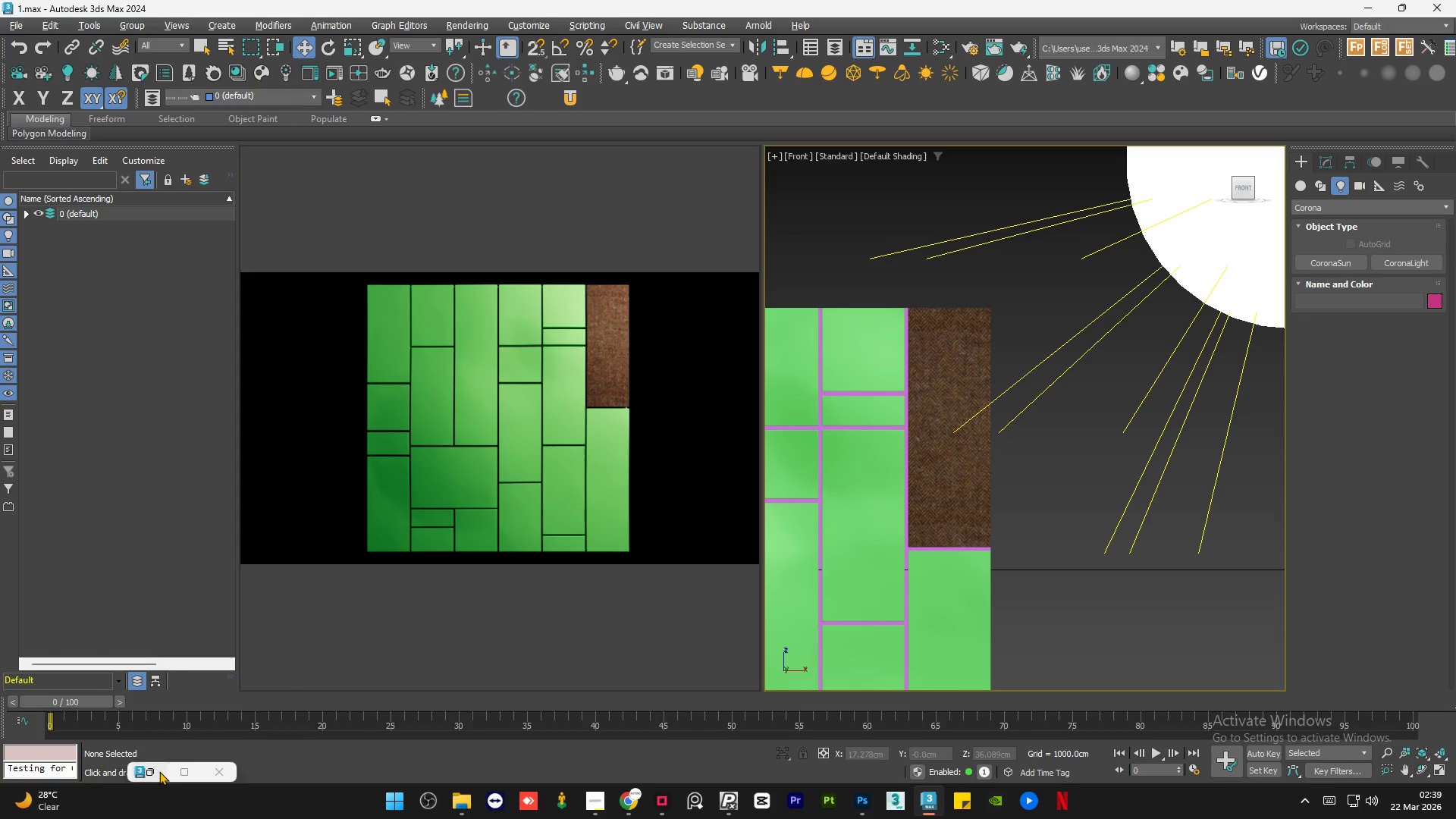 
left_click([159, 771])
 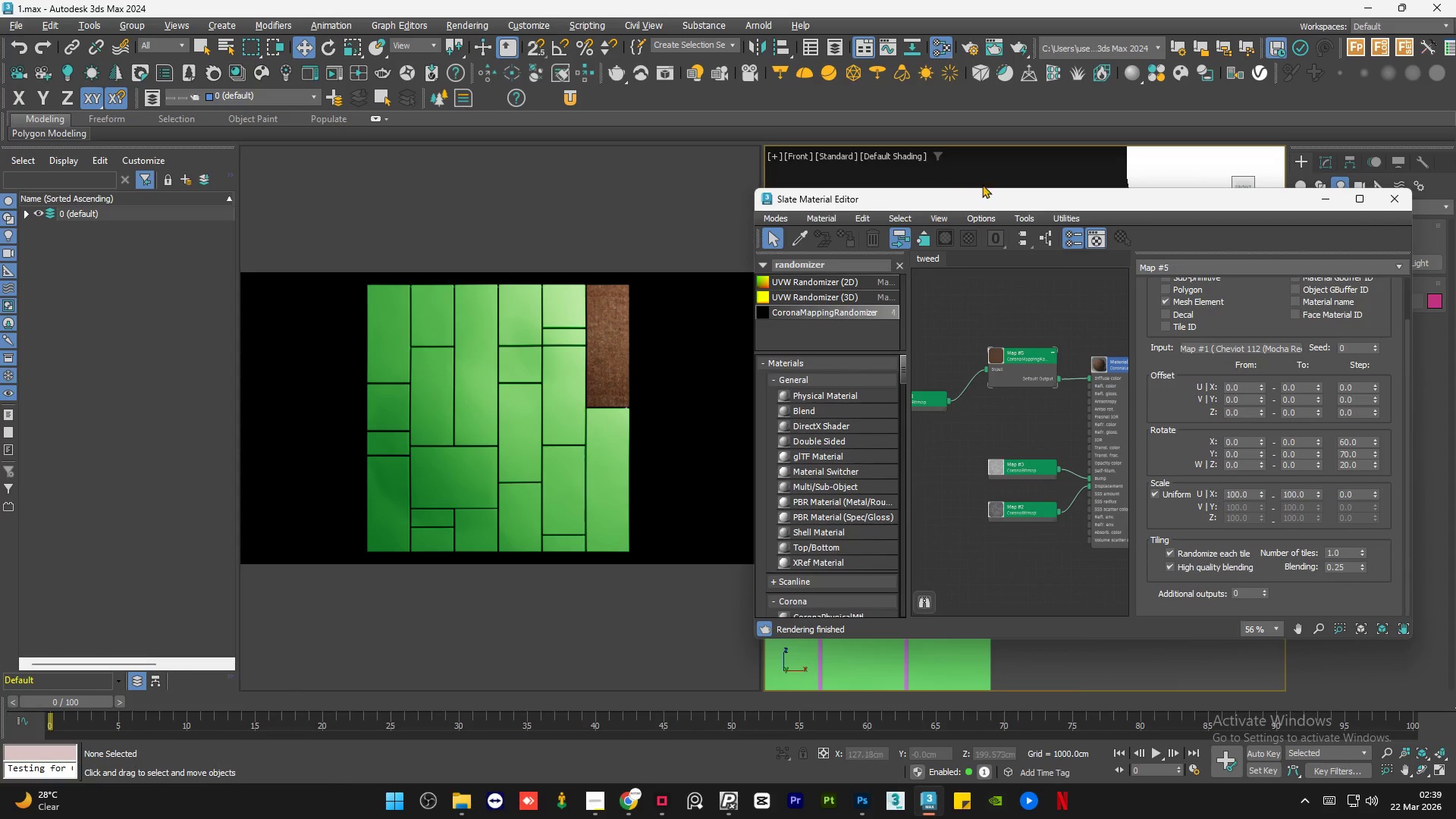 
left_click_drag(start_coordinate=[1014, 203], to_coordinate=[1232, 281])
 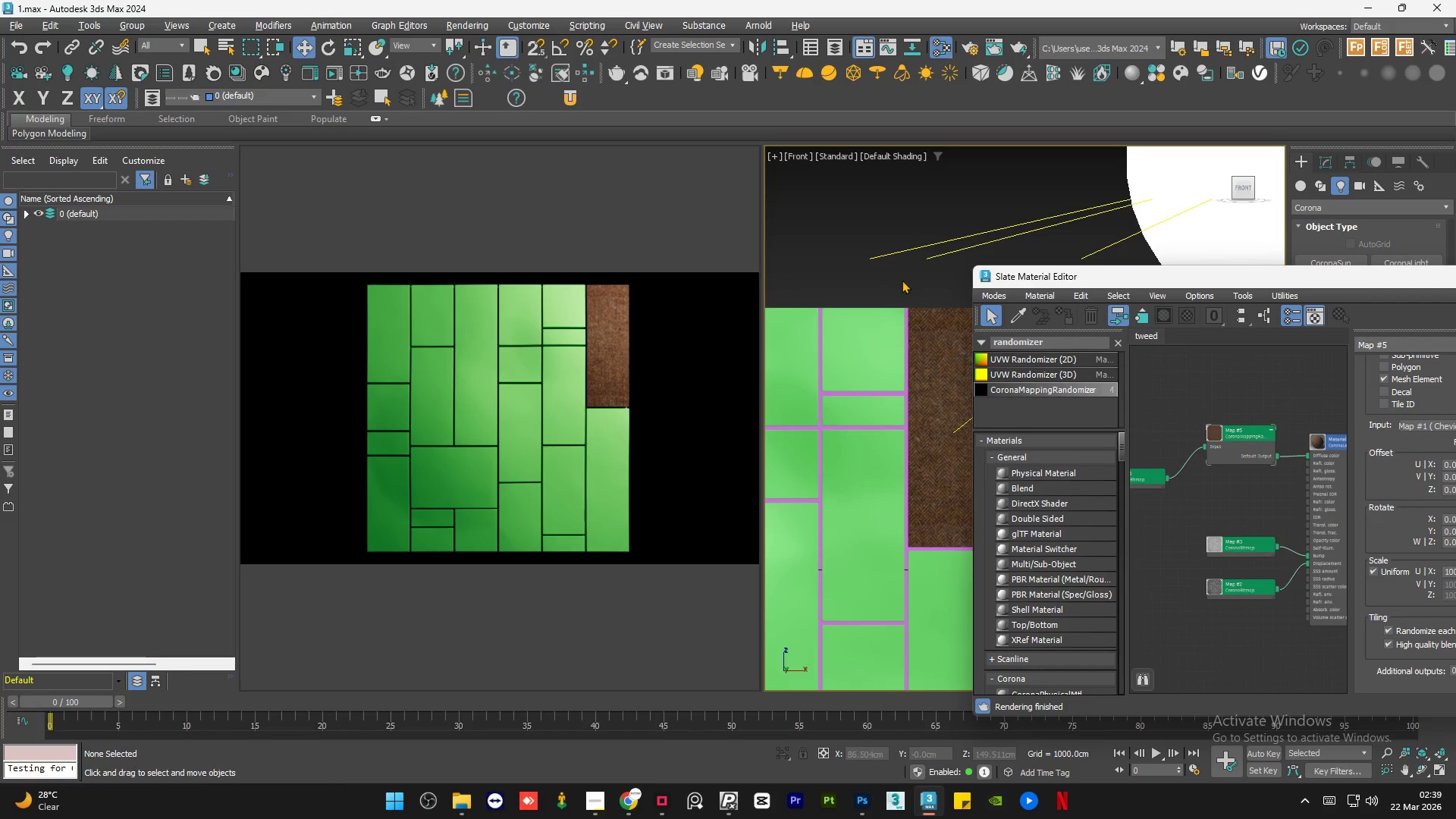 
scroll: coordinate [900, 281], scroll_direction: down, amount: 4.0
 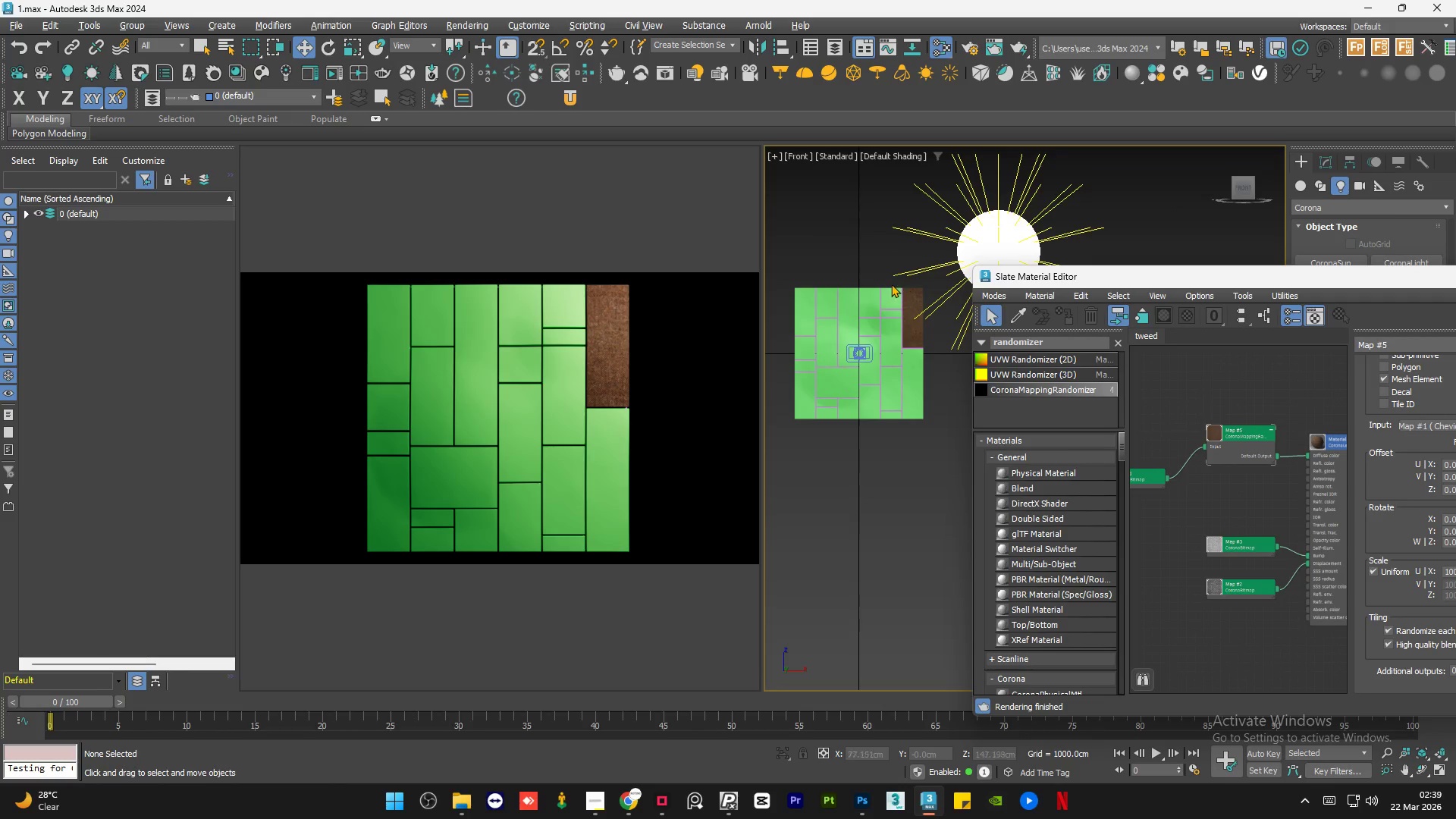 
scroll: coordinate [884, 285], scroll_direction: up, amount: 2.0
 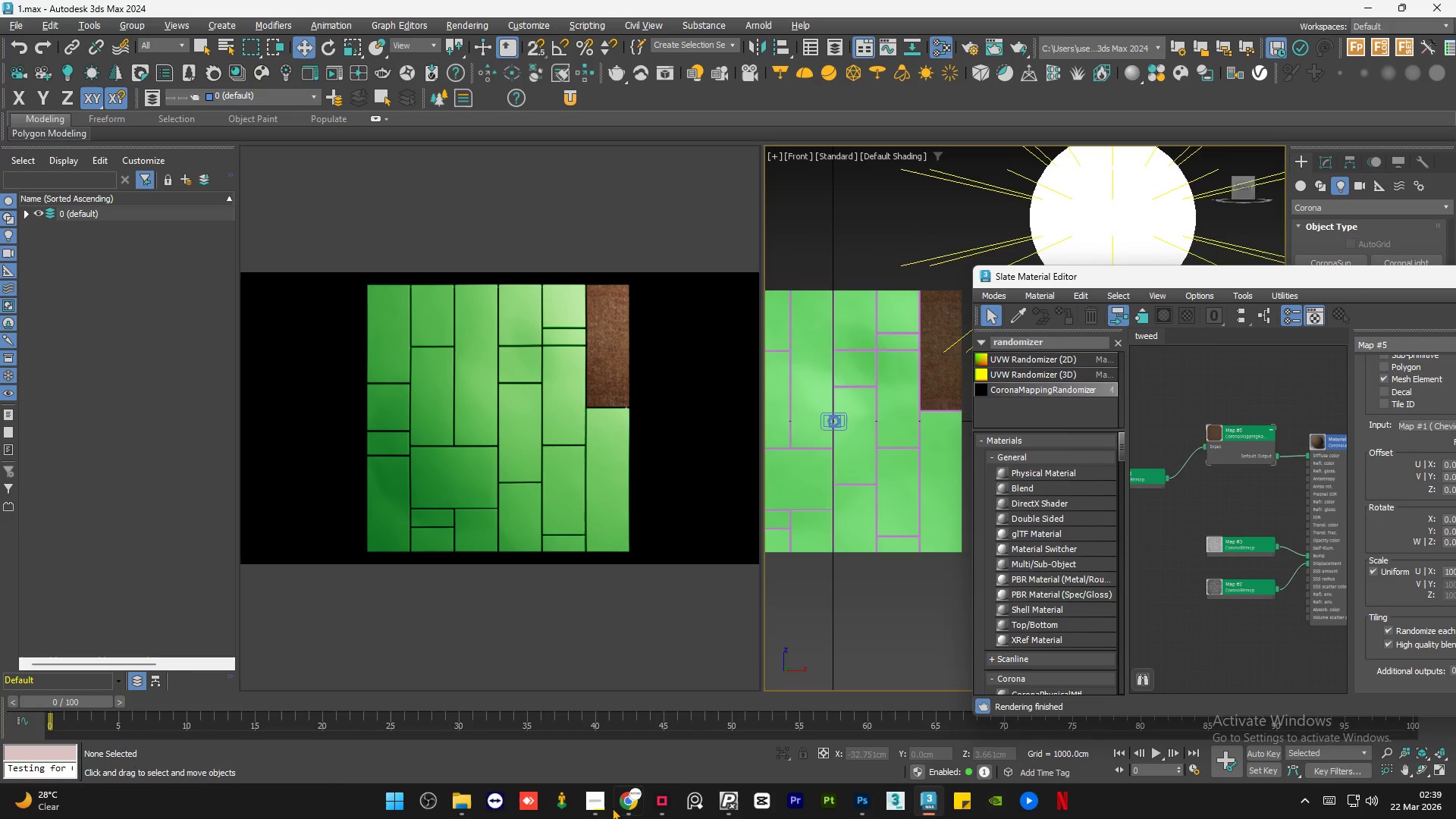 
left_click([598, 811])